 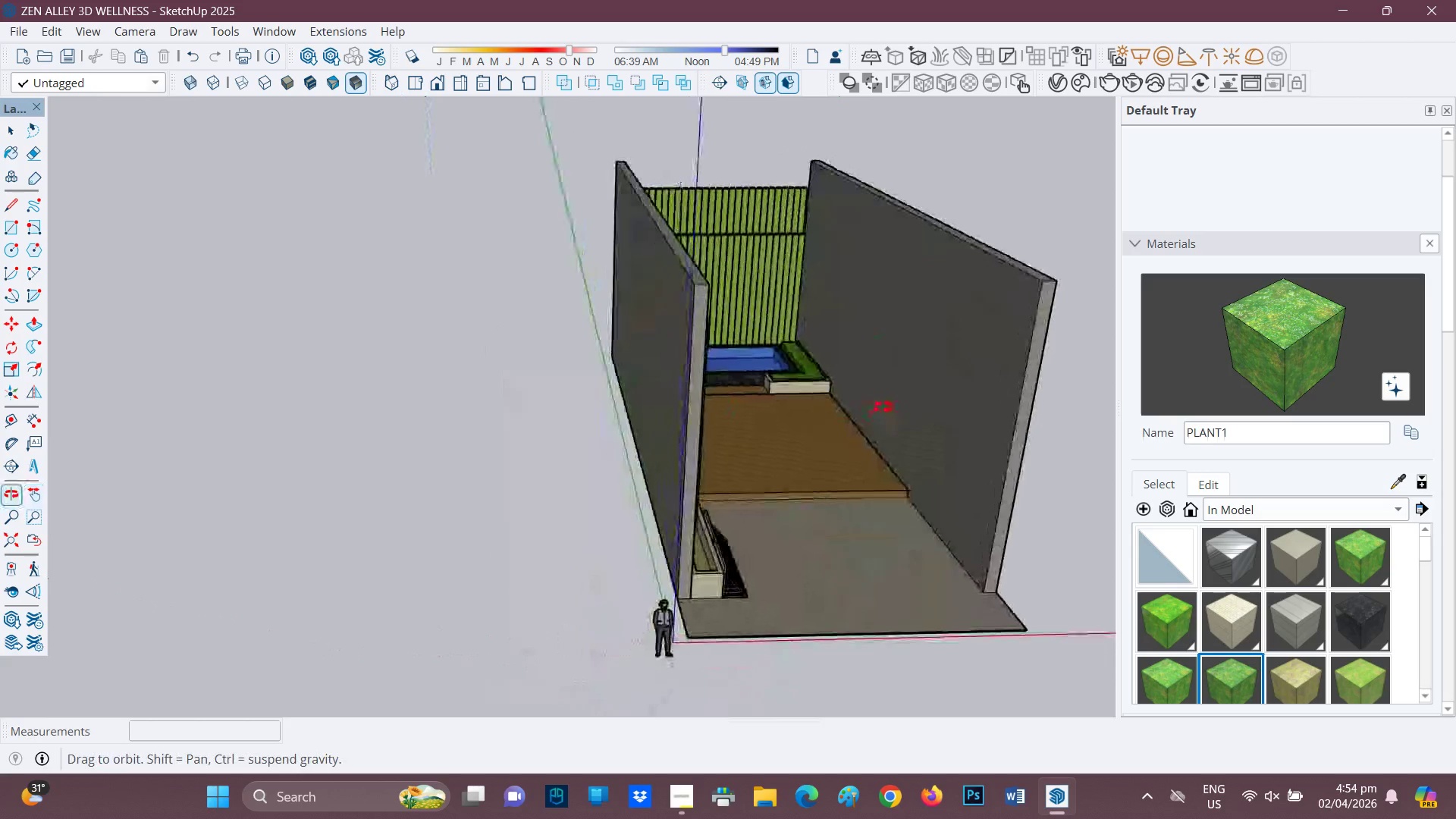 
scroll: coordinate [745, 445], scroll_direction: up, amount: 4.0
 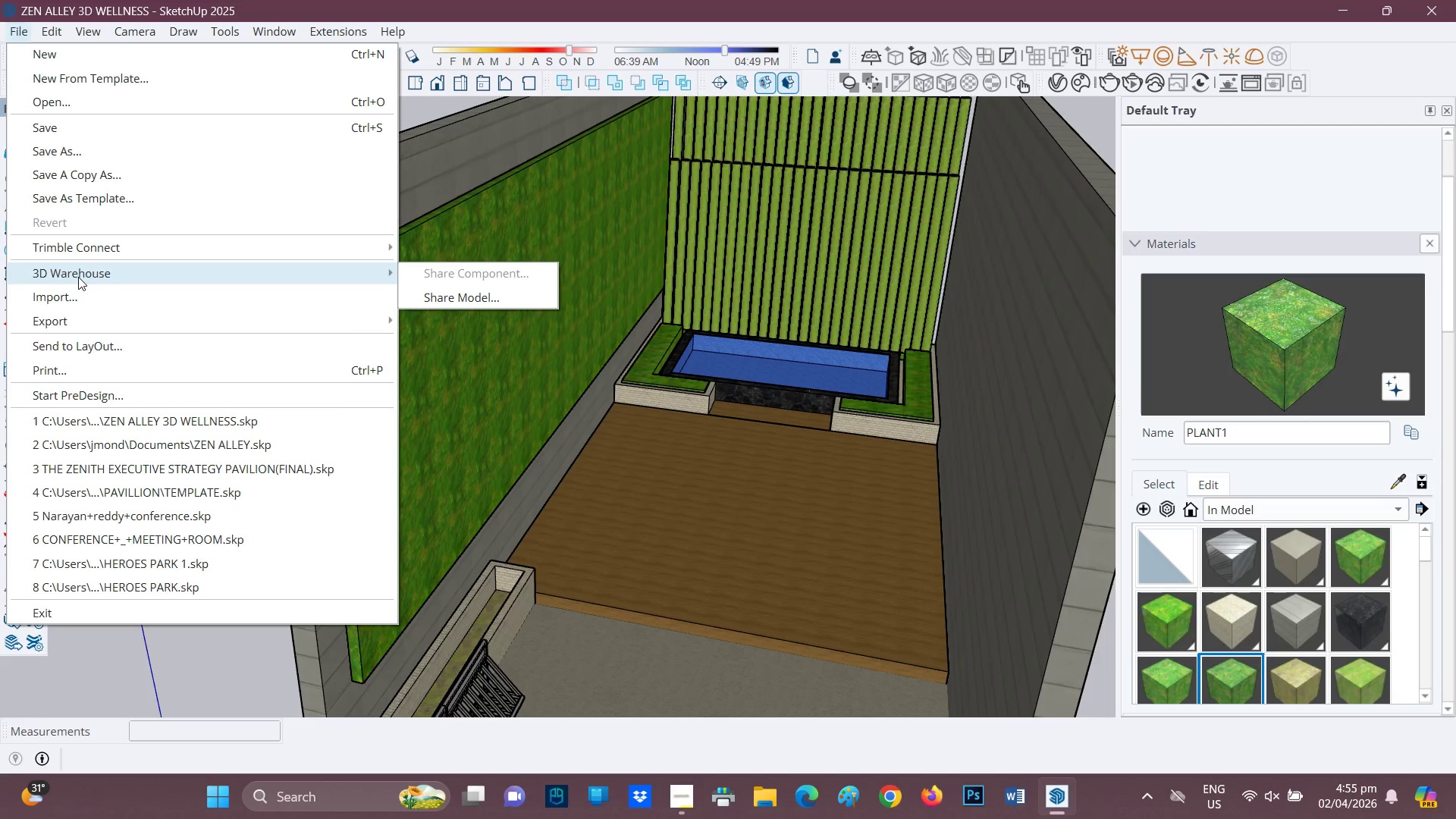 
wait(32.95)
 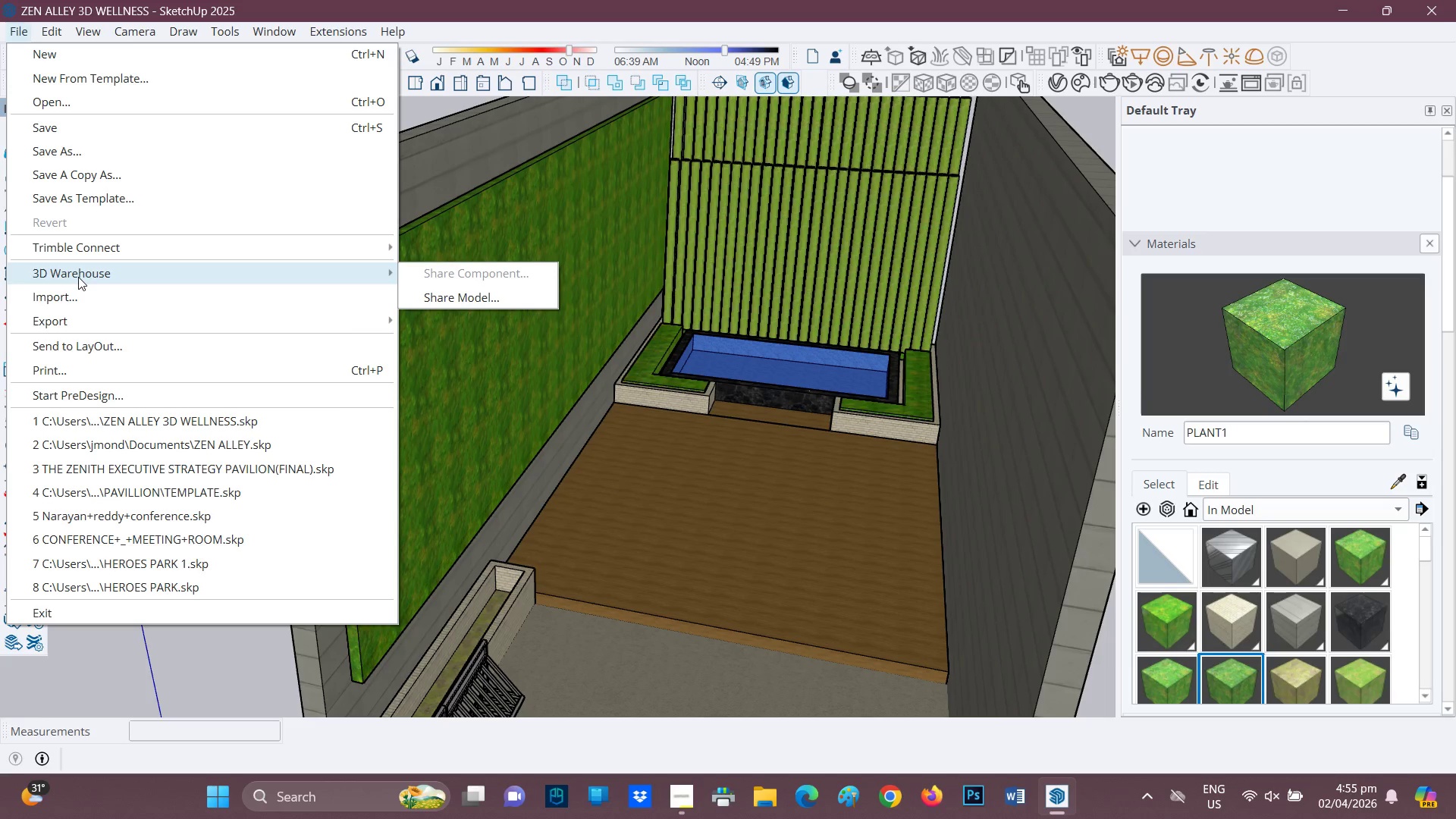 
left_click([889, 275])
 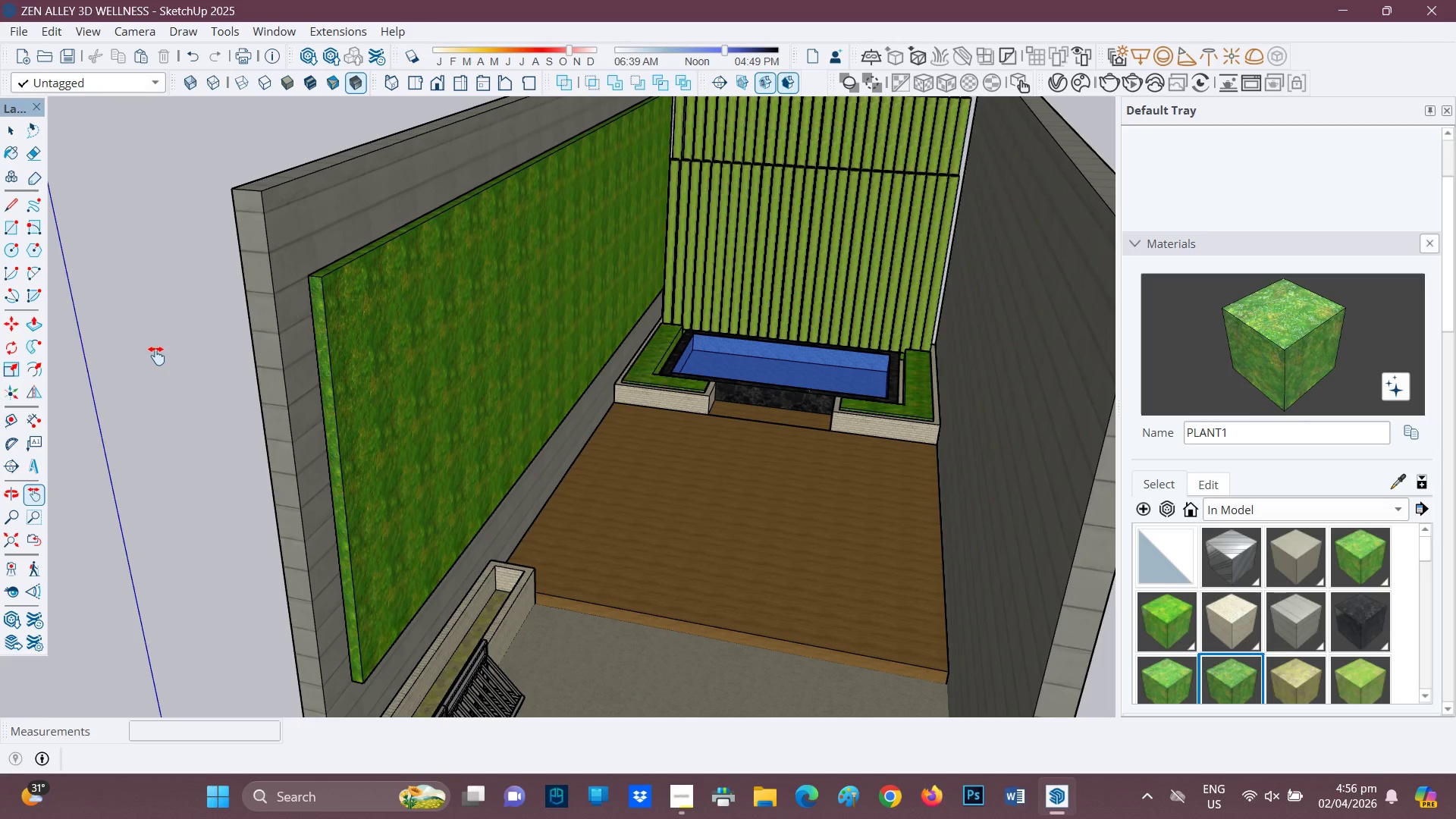 
wait(62.03)
 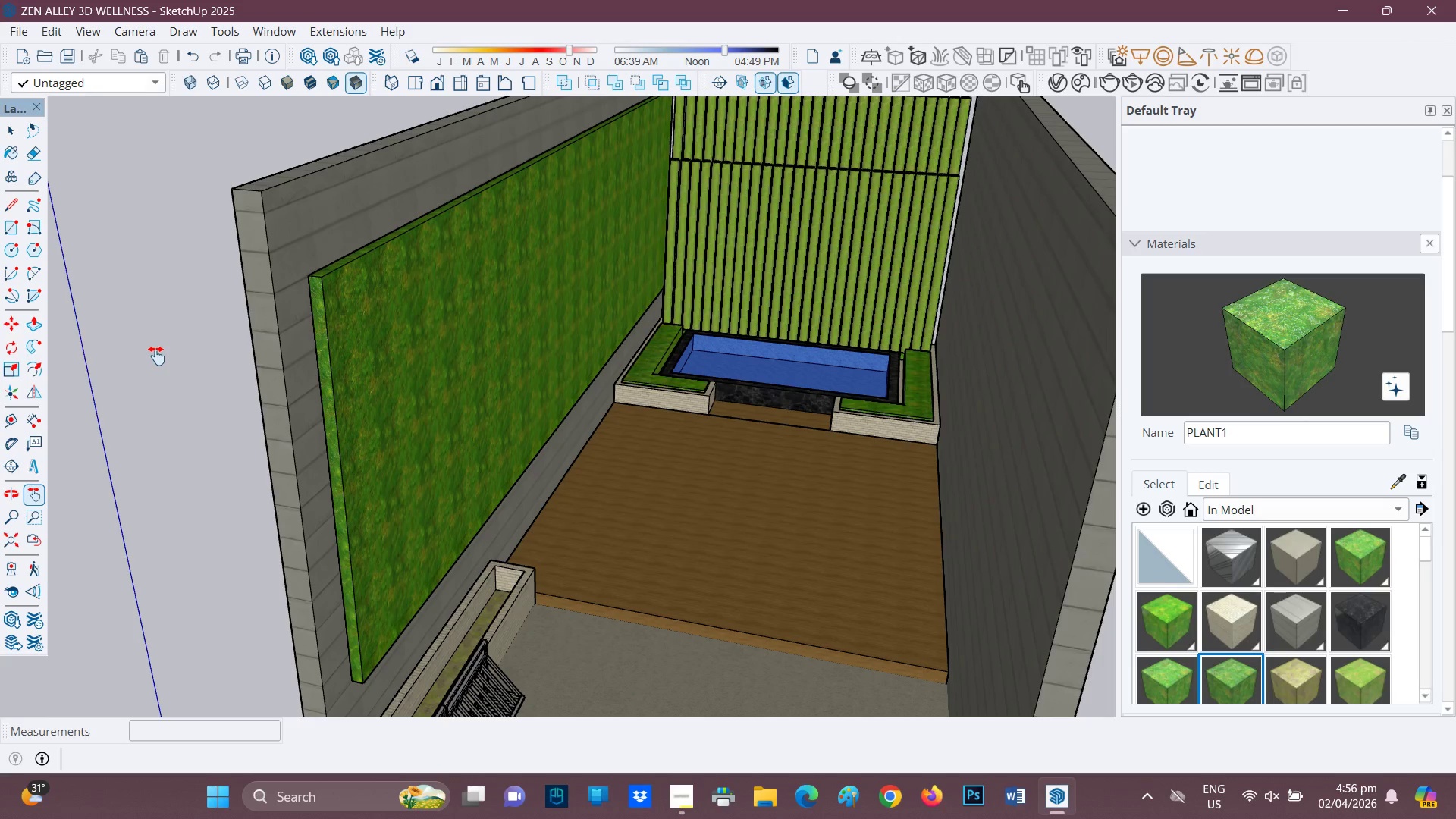 
mouse_move([215, 86])
 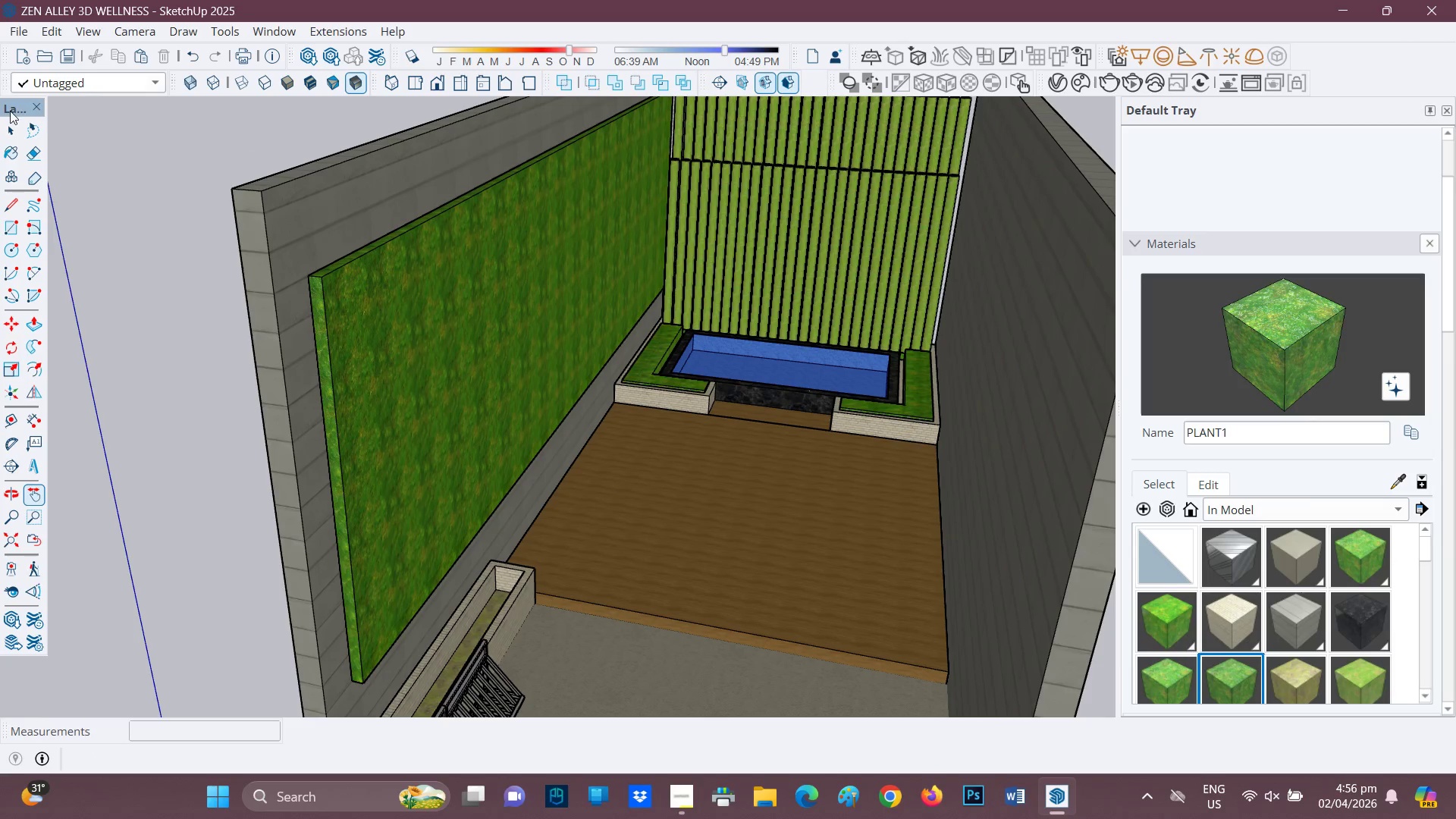 
mouse_move([36, 124])
 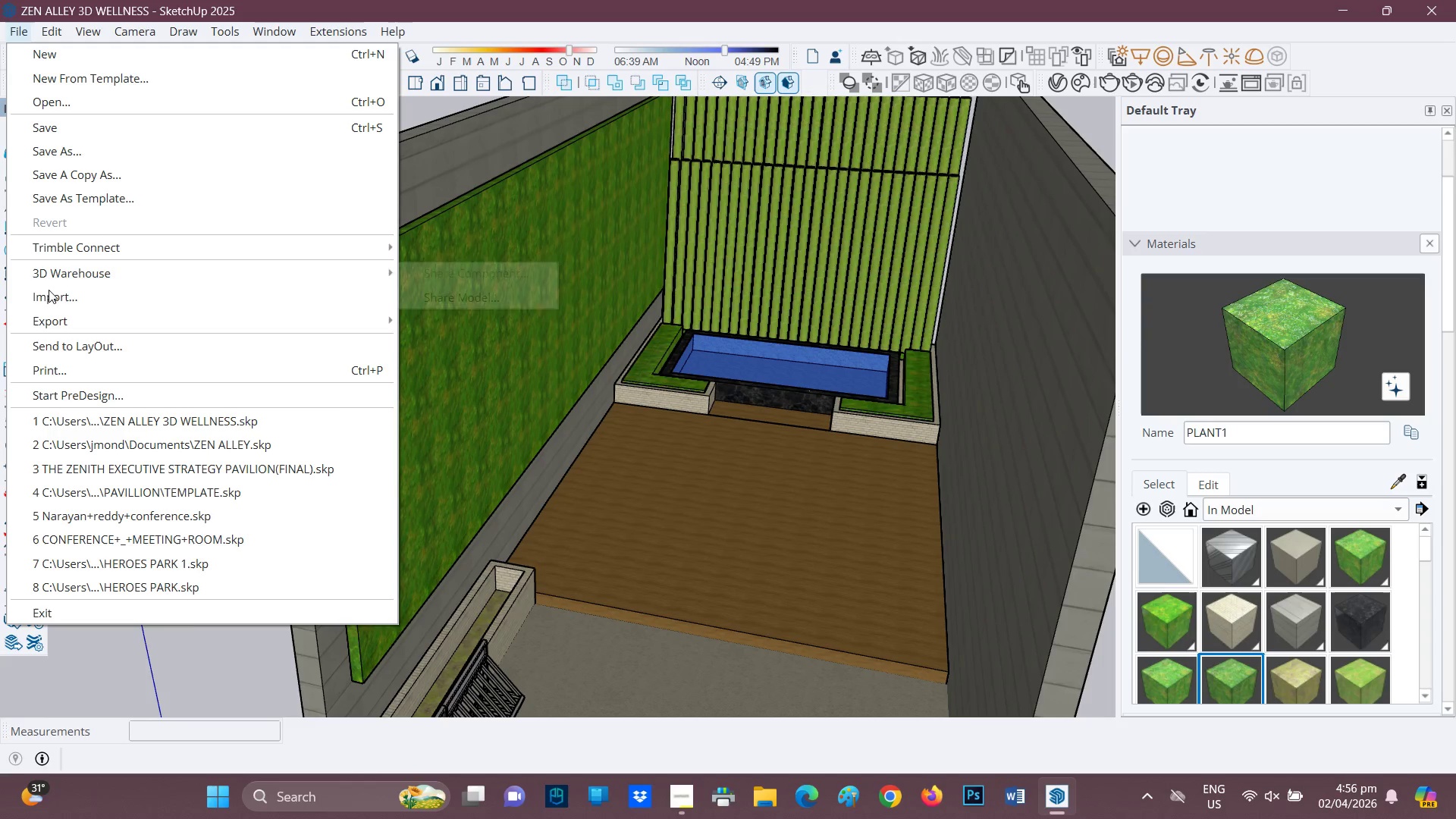 
left_click([48, 322])
 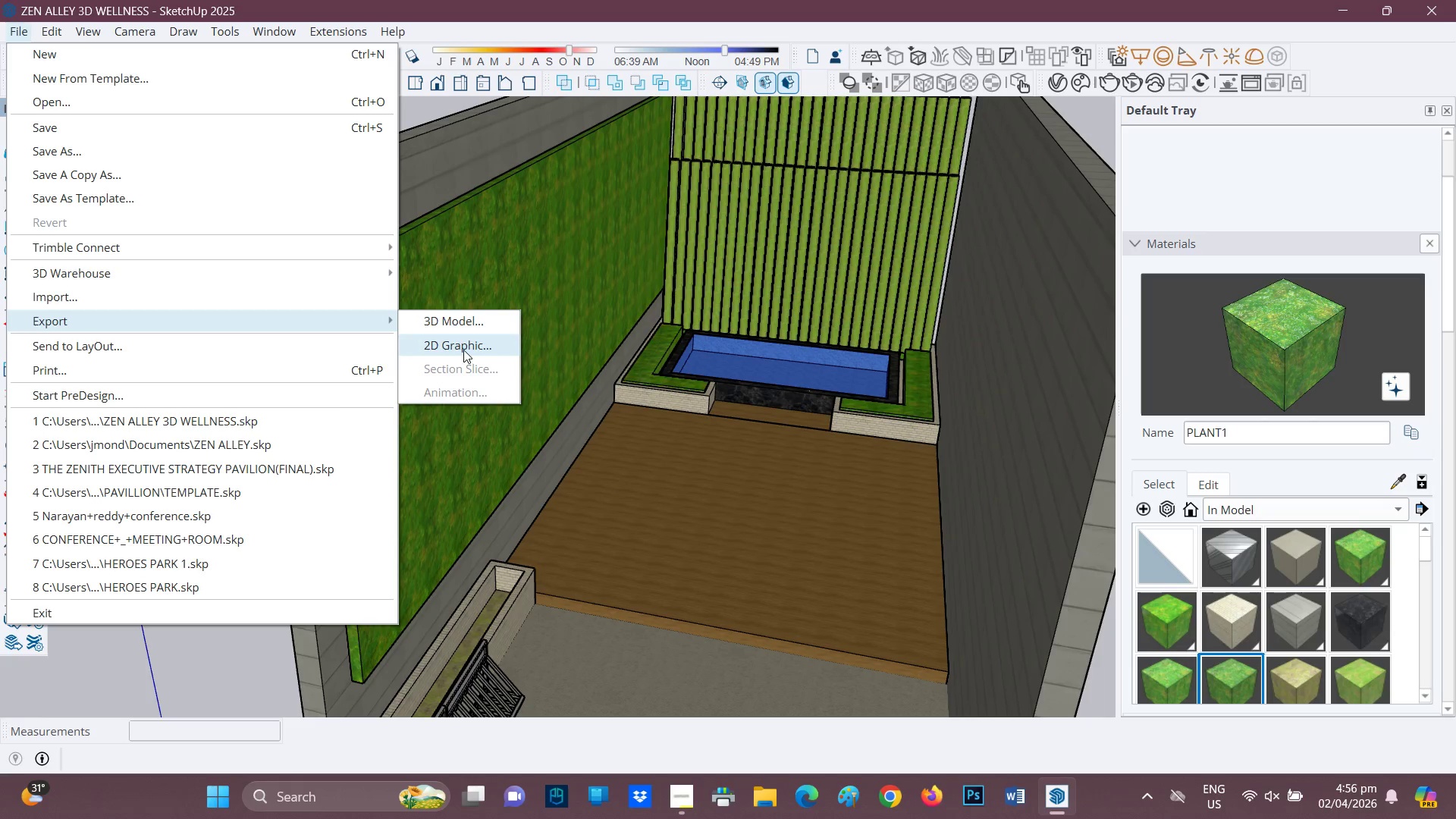 
left_click([463, 350])
 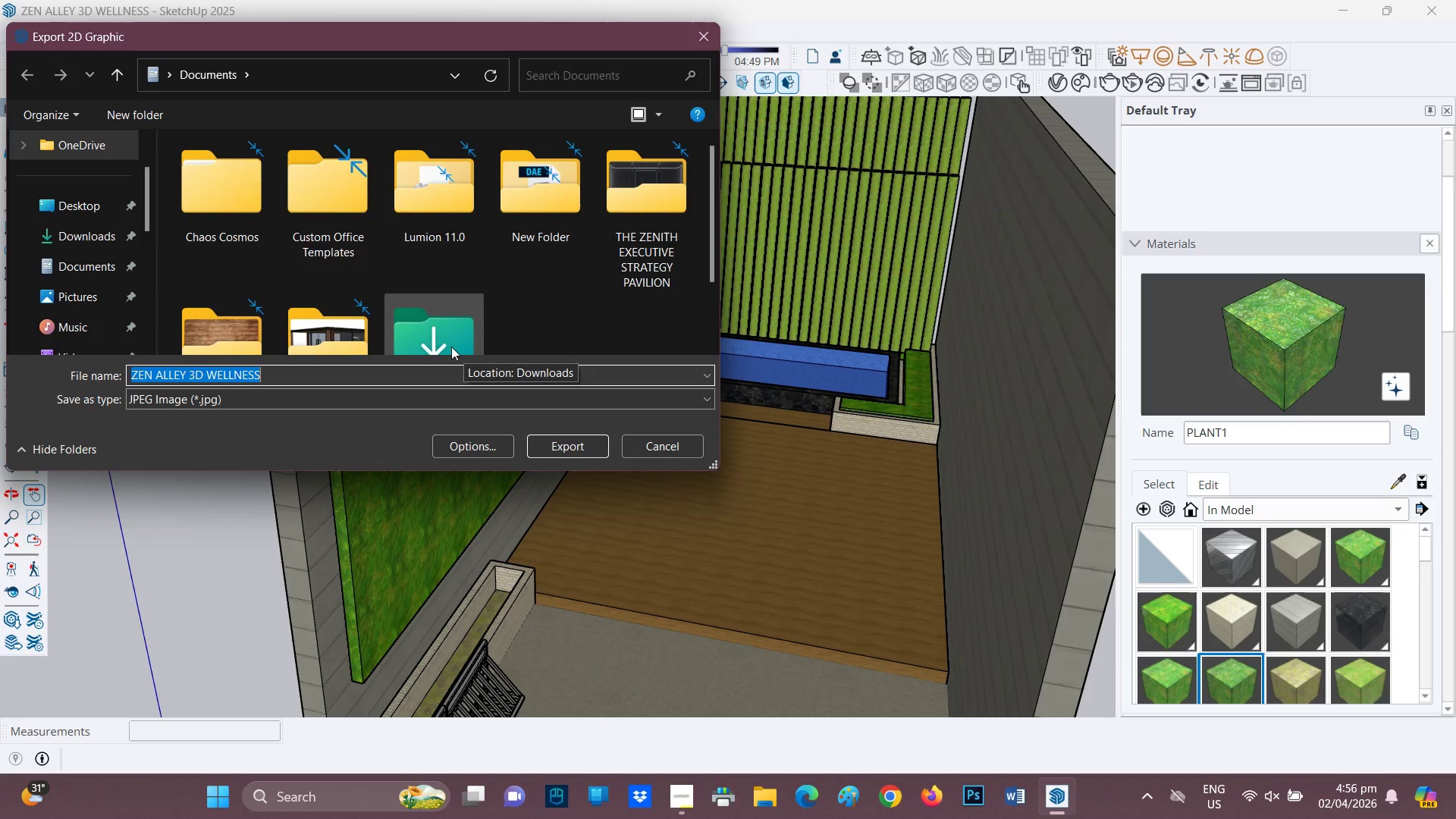 
wait(5.61)
 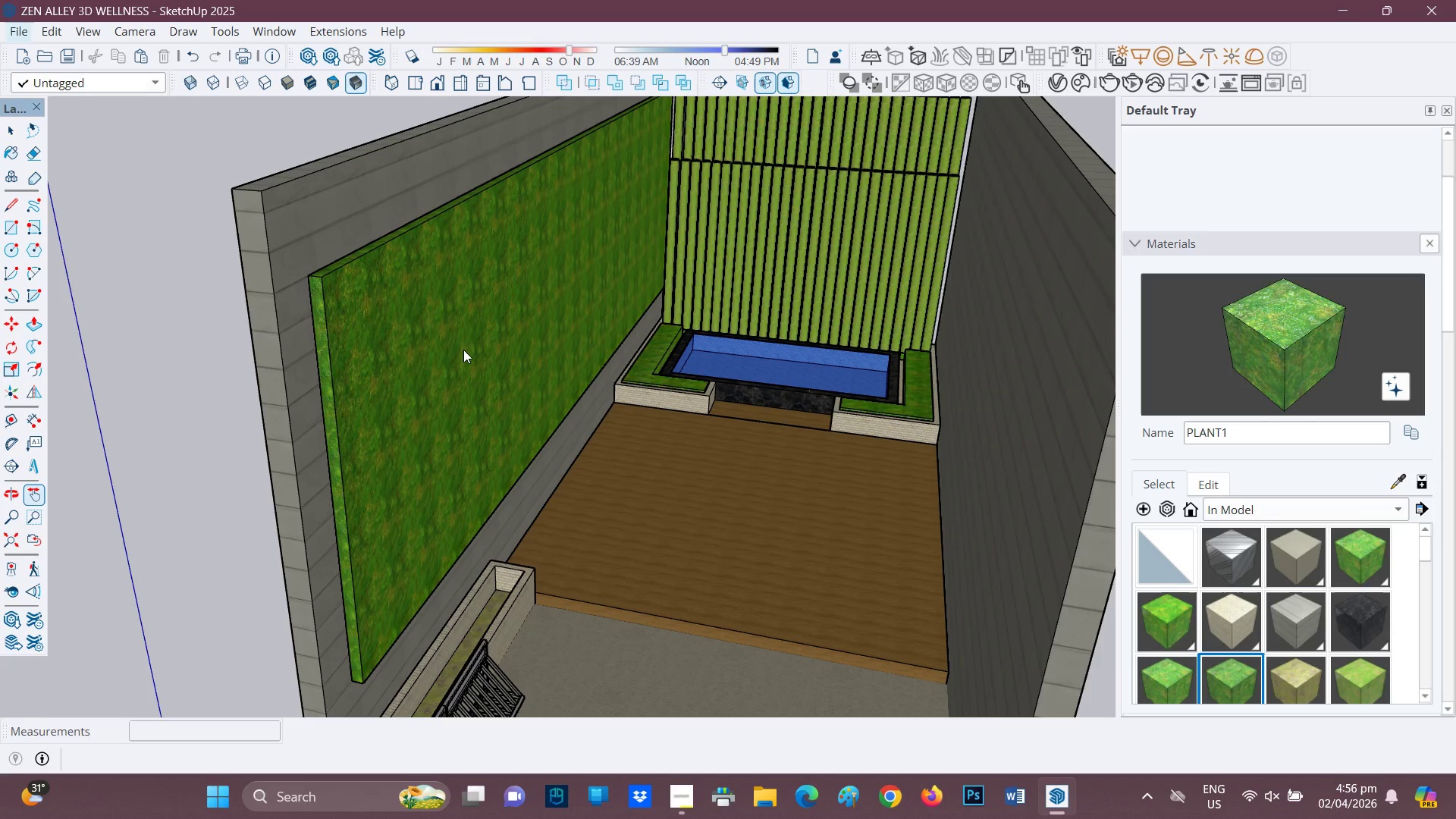 
scroll: coordinate [361, 279], scroll_direction: down, amount: 1.0
 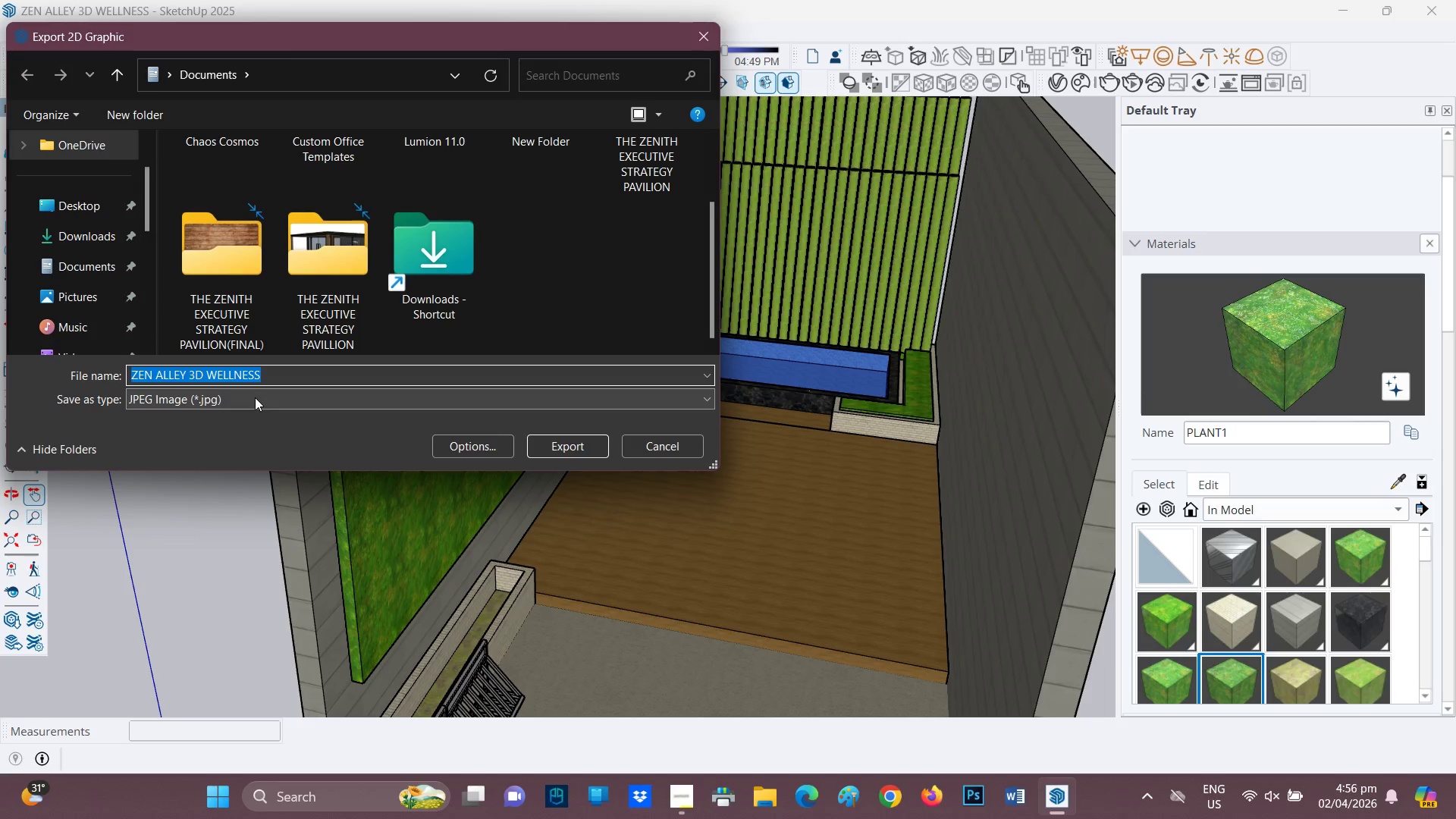 
left_click([255, 397])
 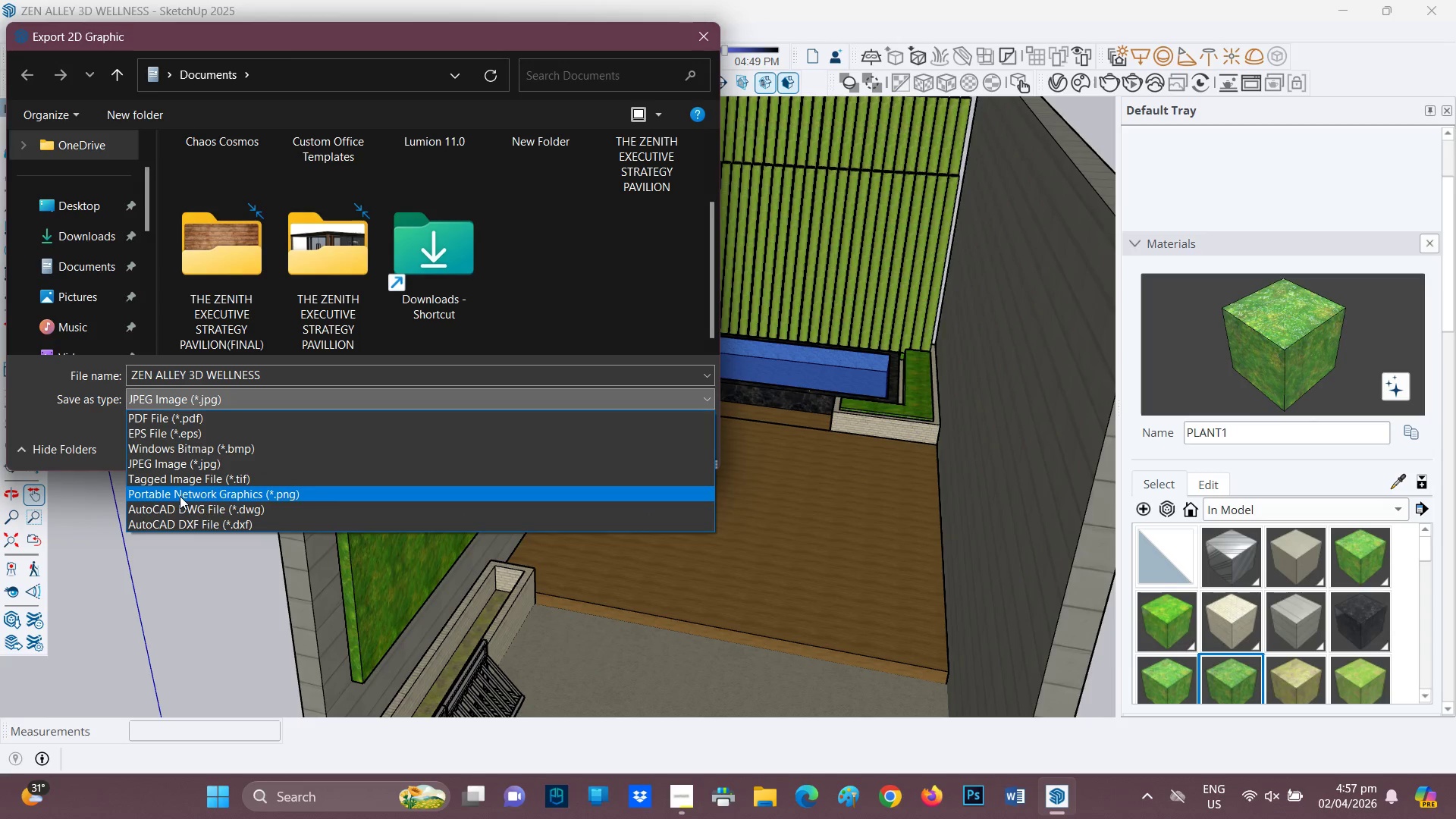 
wait(29.2)
 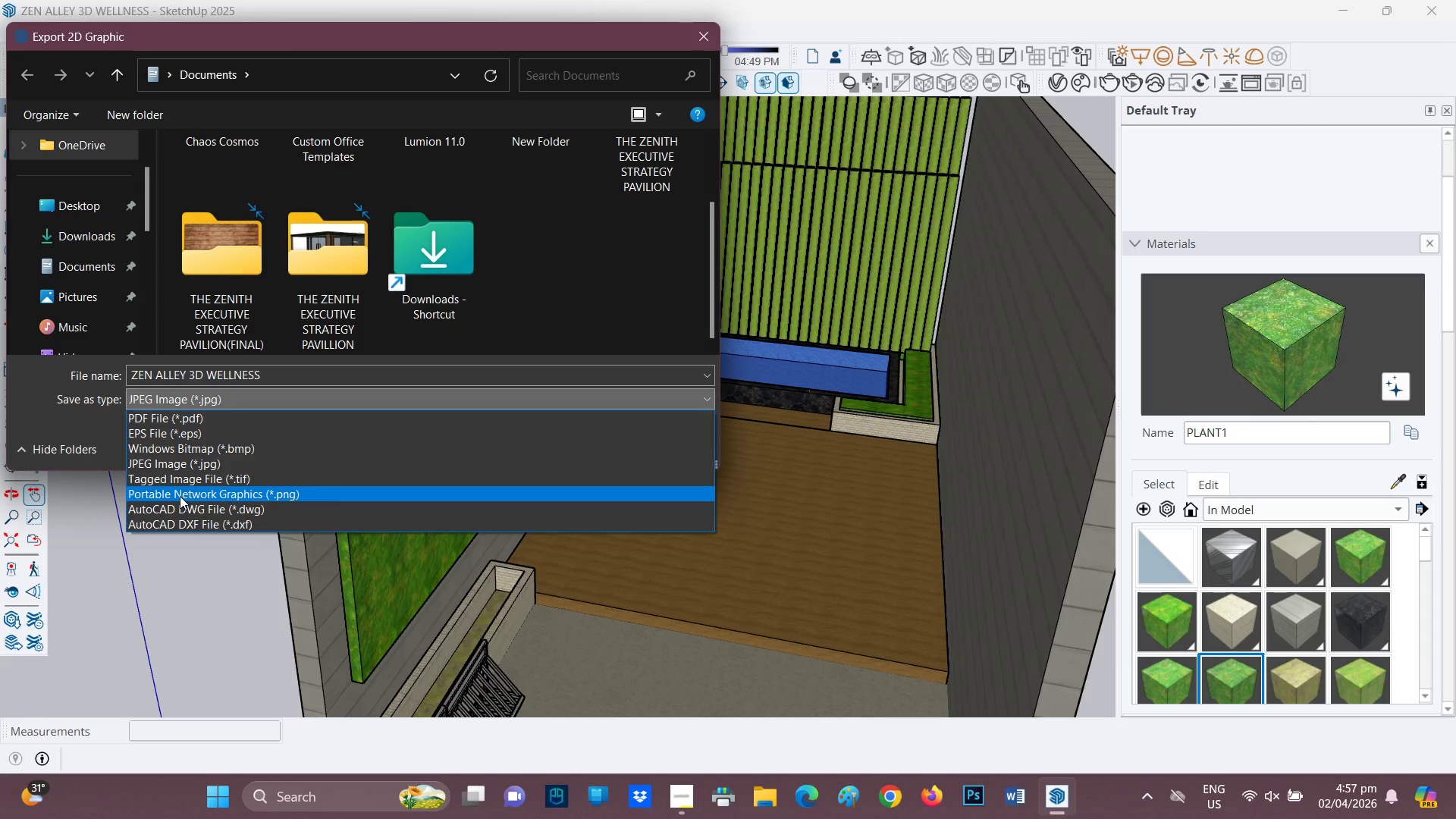 
left_click([191, 458])
 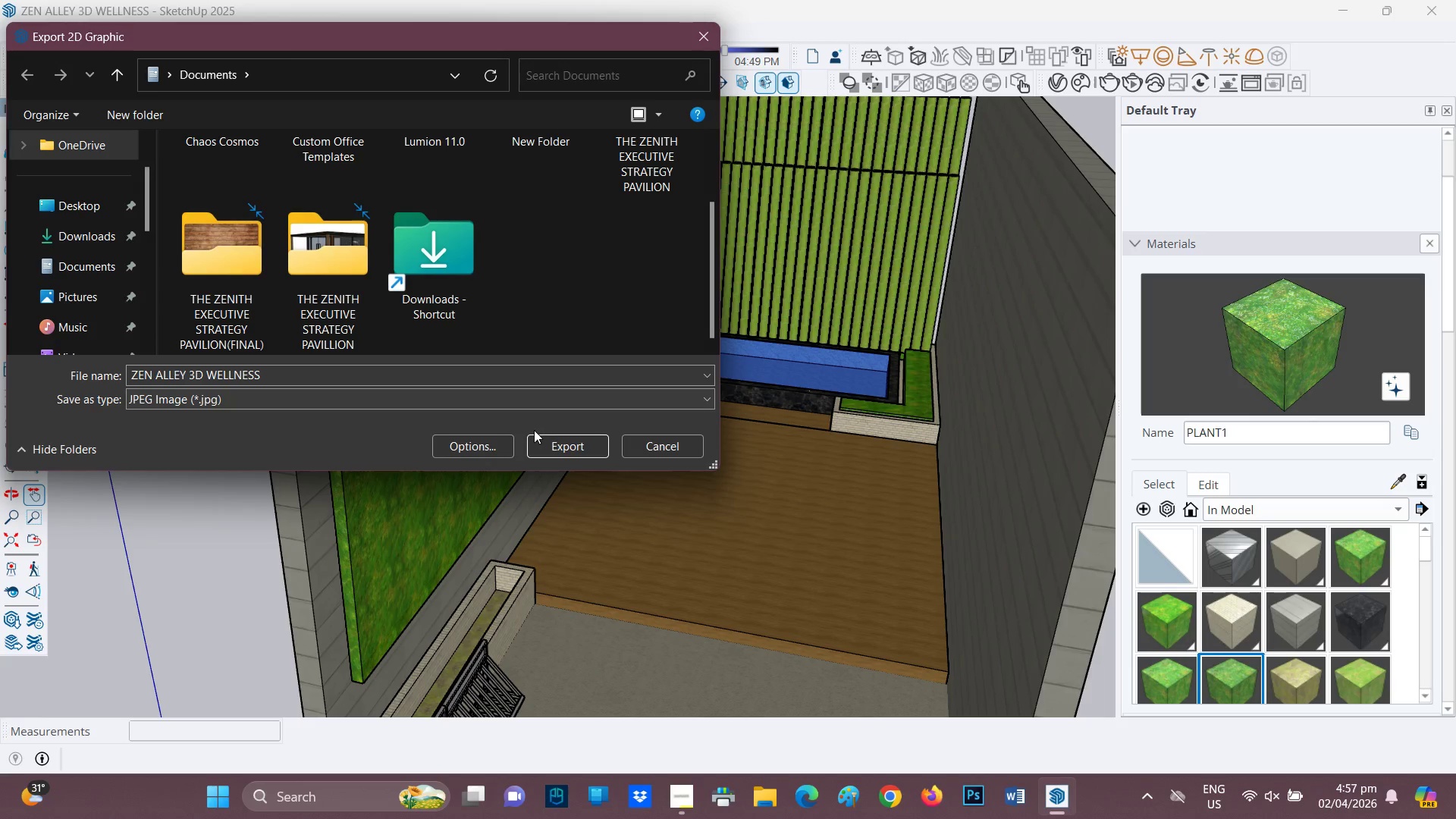 
left_click([563, 441])
 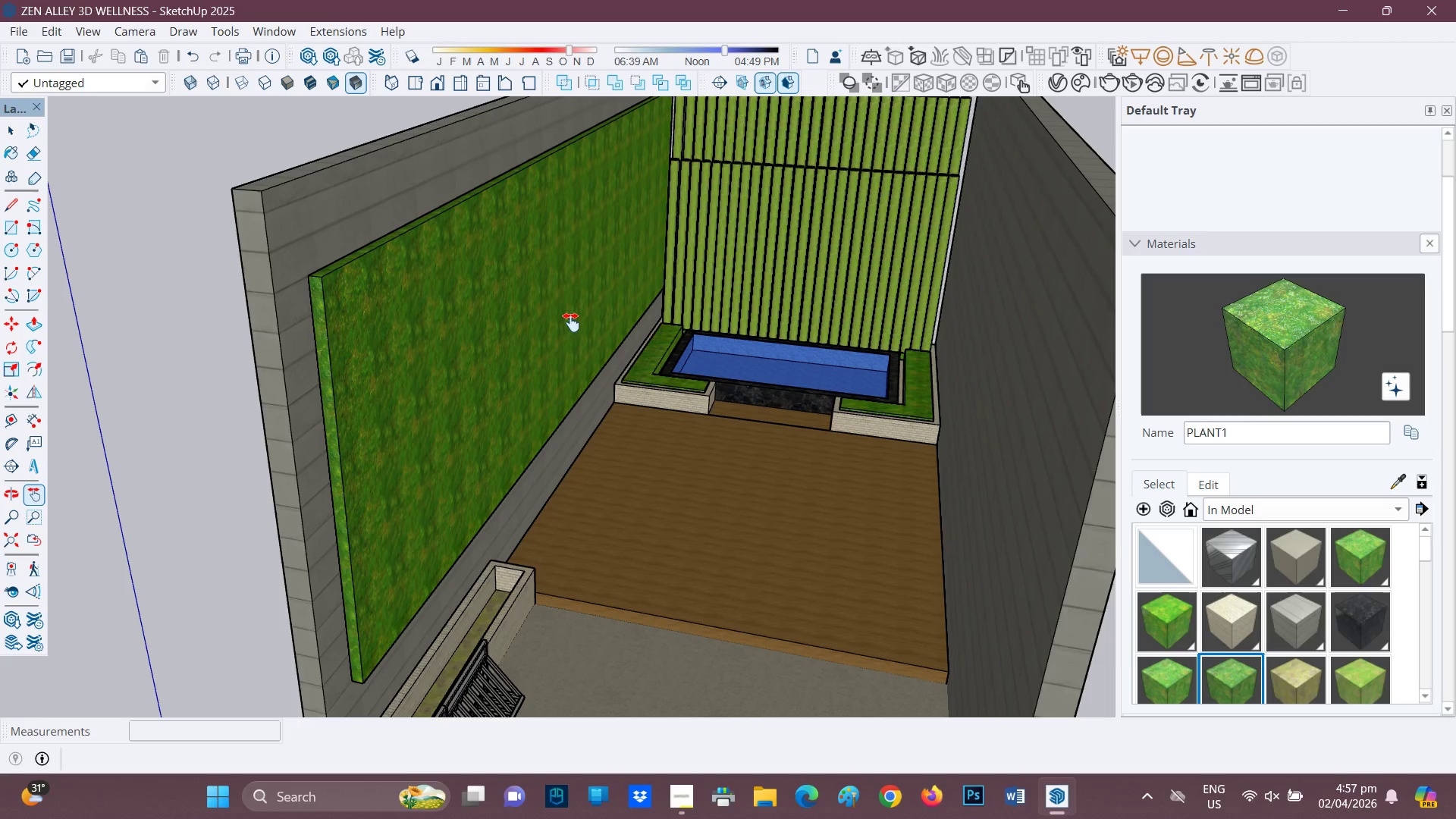 
scroll: coordinate [597, 334], scroll_direction: down, amount: 4.0
 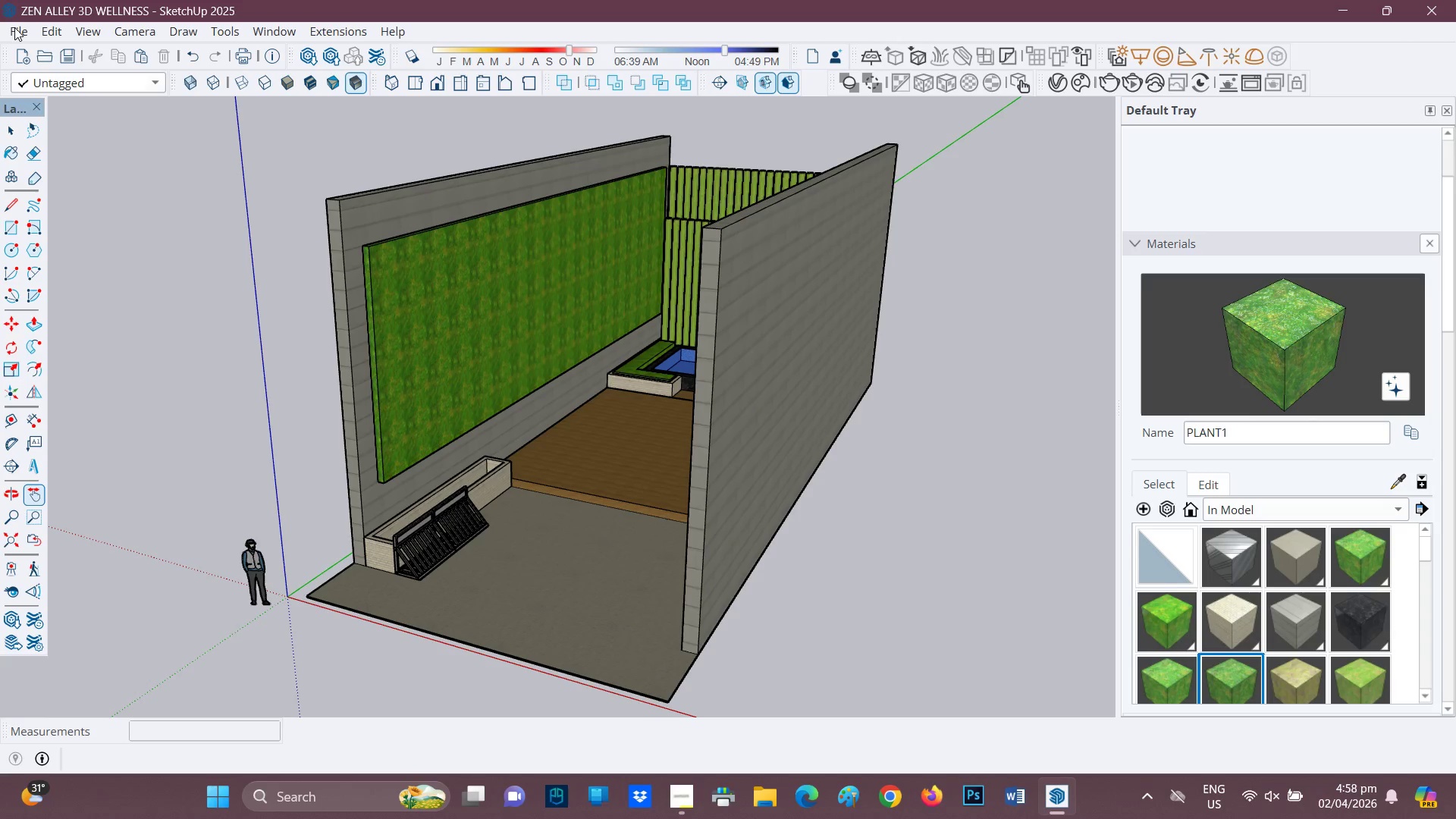 
wait(75.81)
 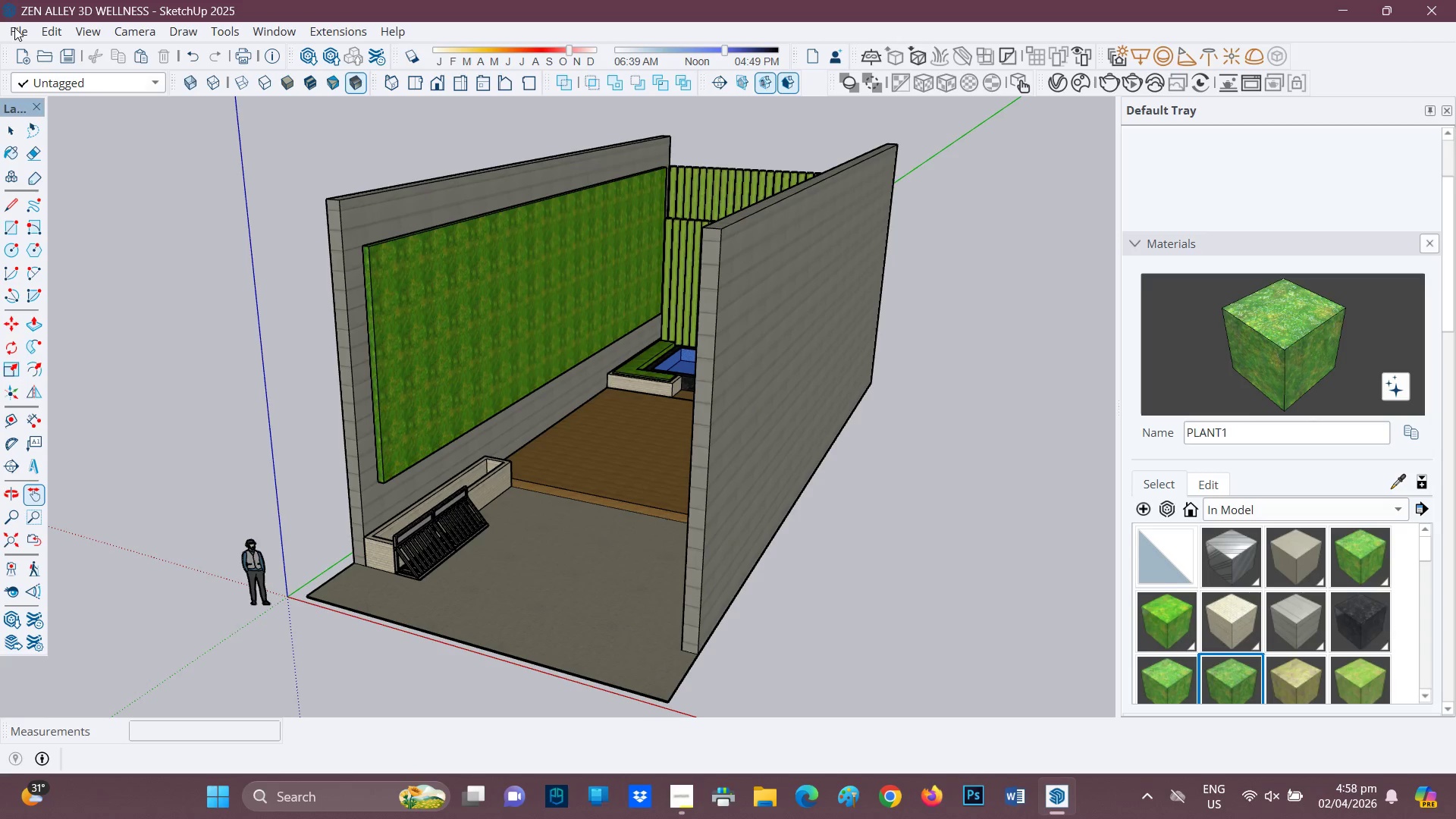 
scroll: coordinate [511, 280], scroll_direction: down, amount: 3.0
 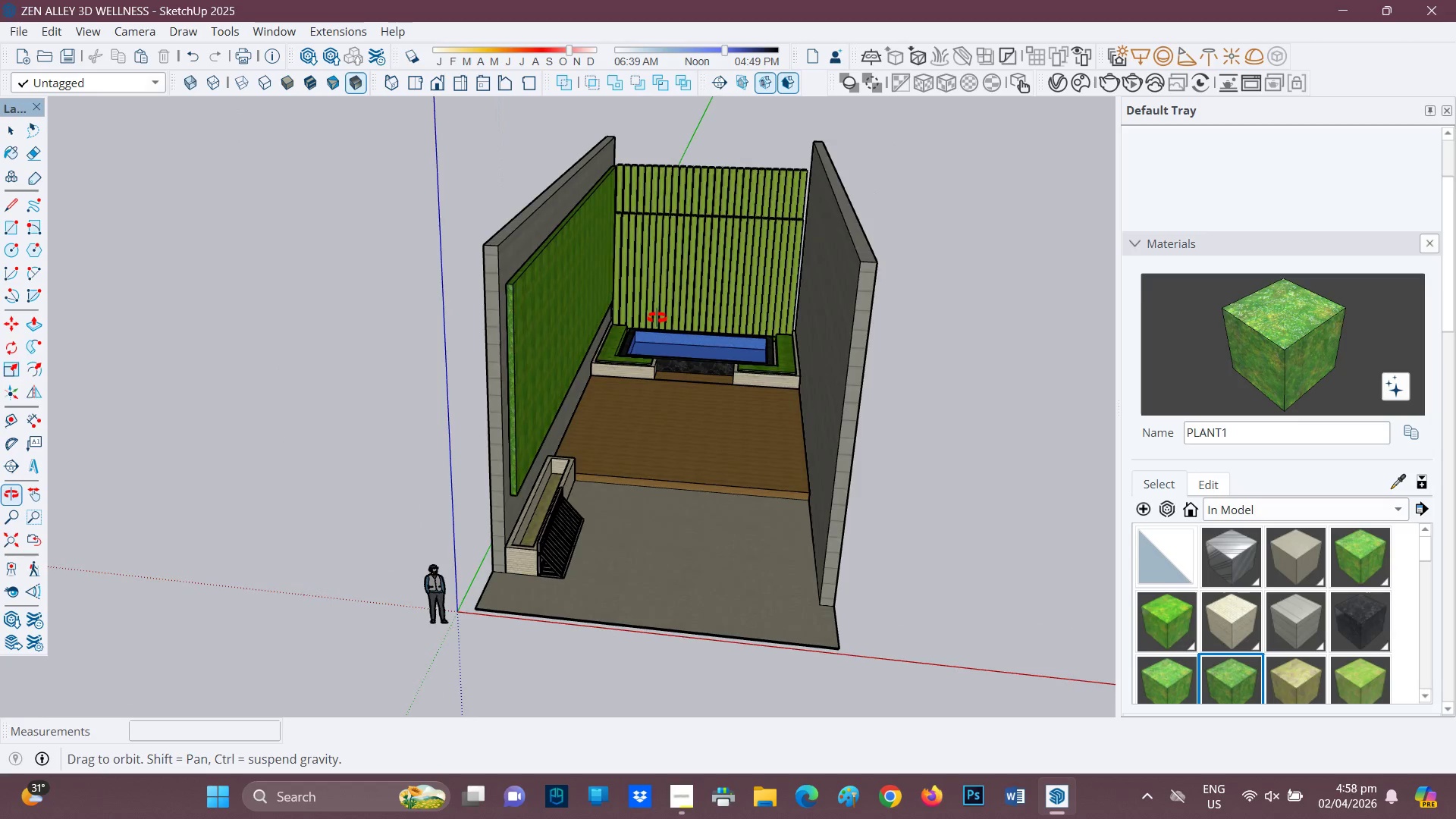 
scroll: coordinate [777, 344], scroll_direction: up, amount: 3.0
 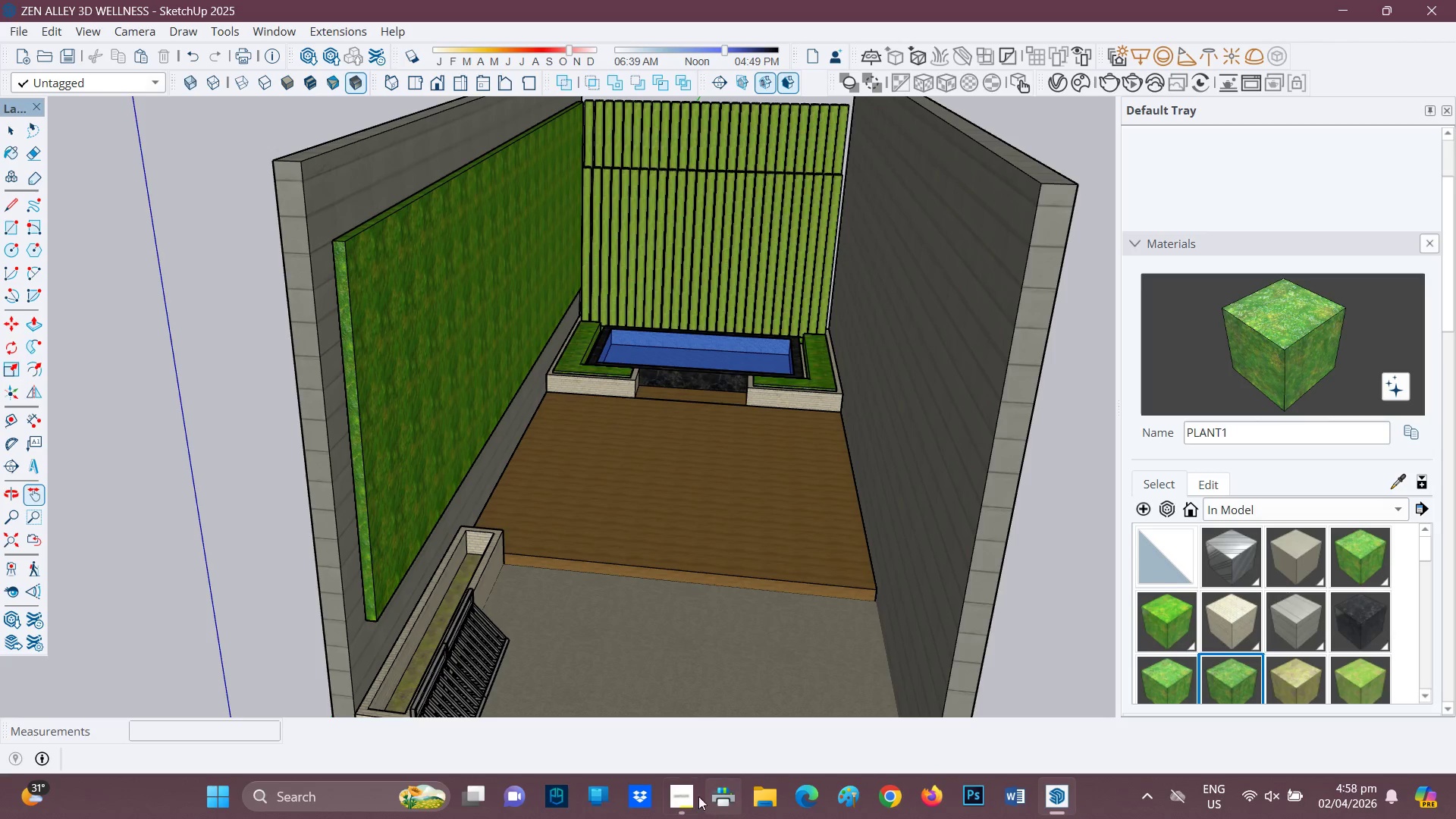 
left_click([673, 797])